 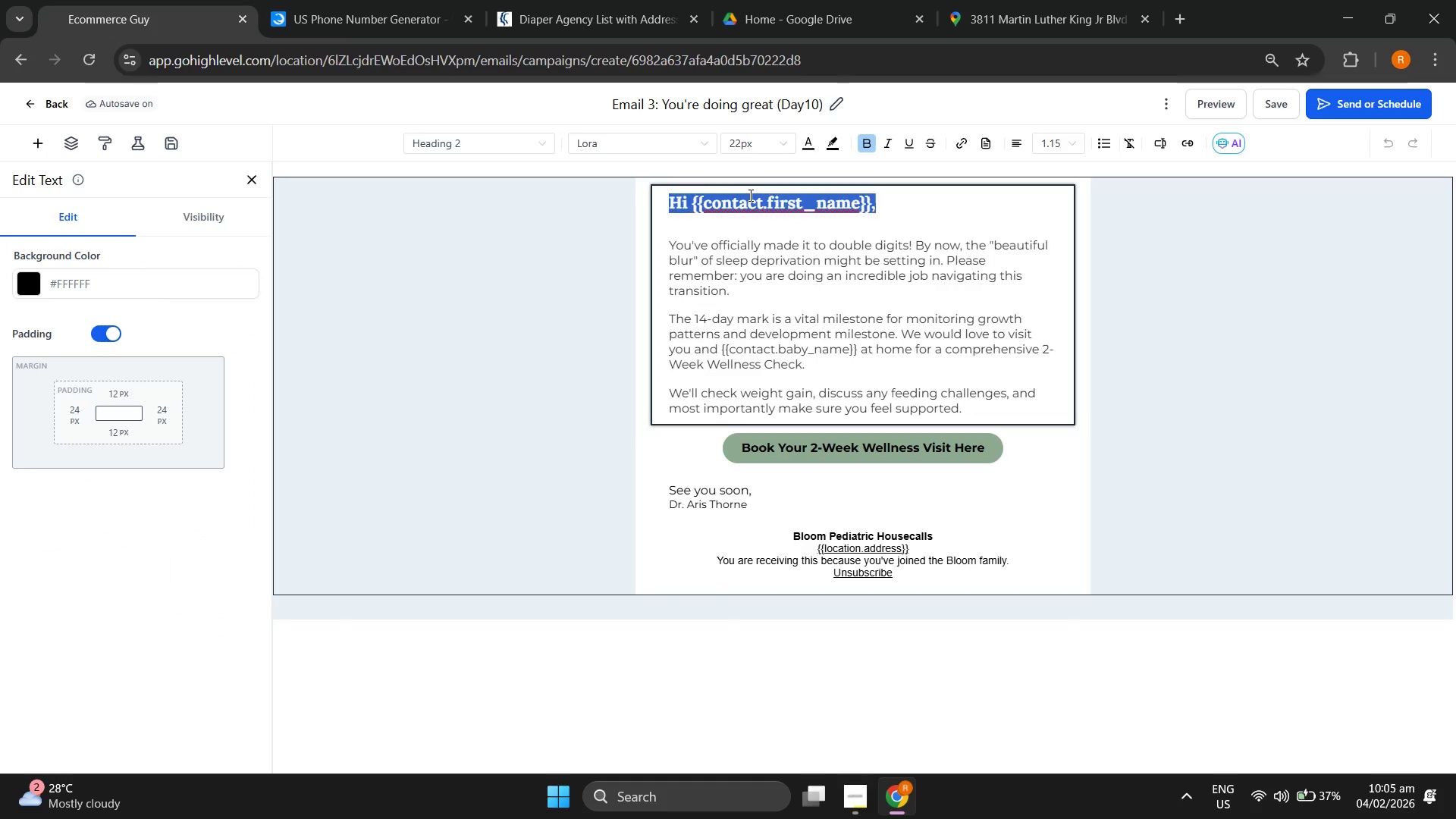 
triple_click([749, 195])
 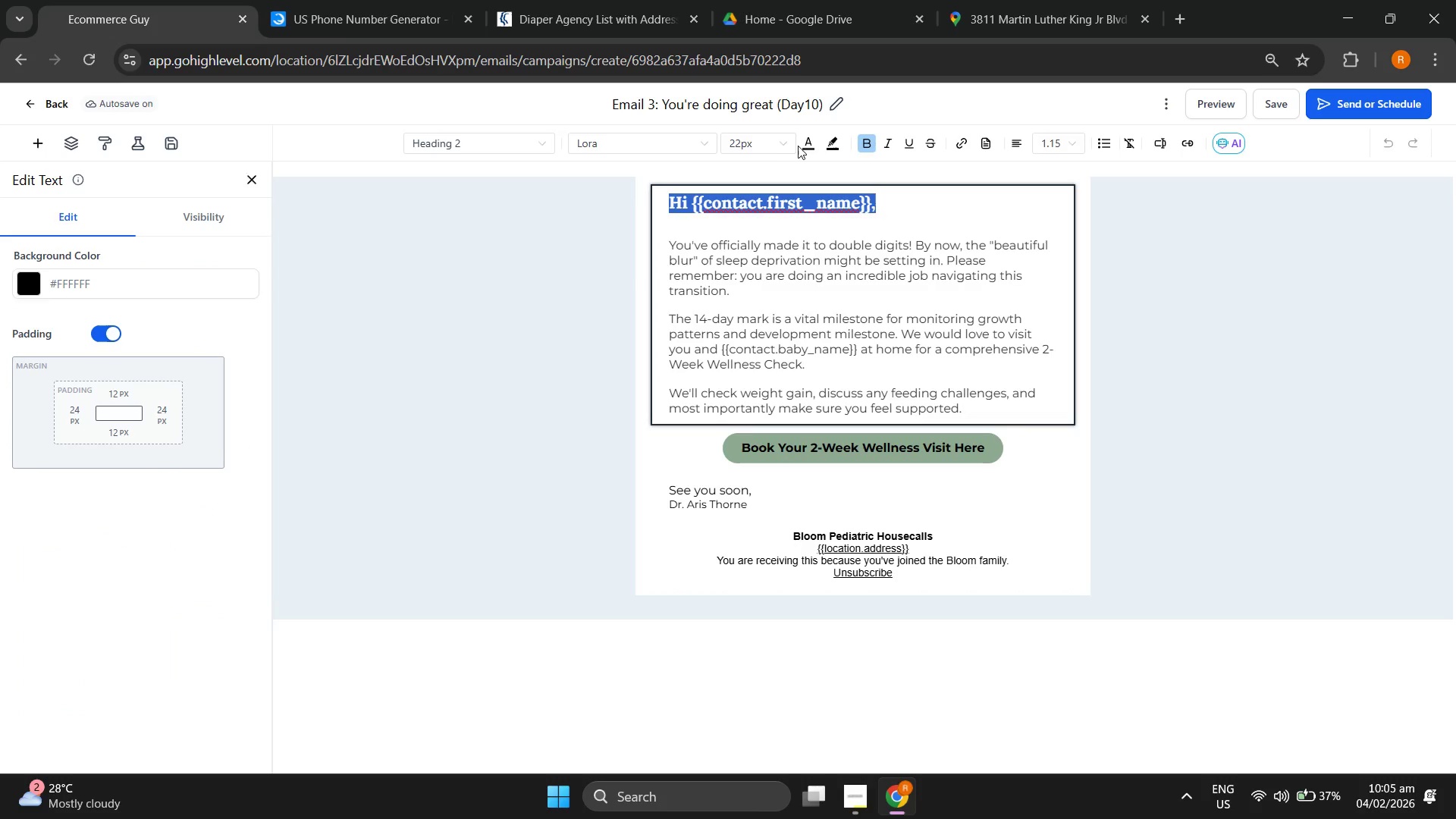 
left_click([804, 146])
 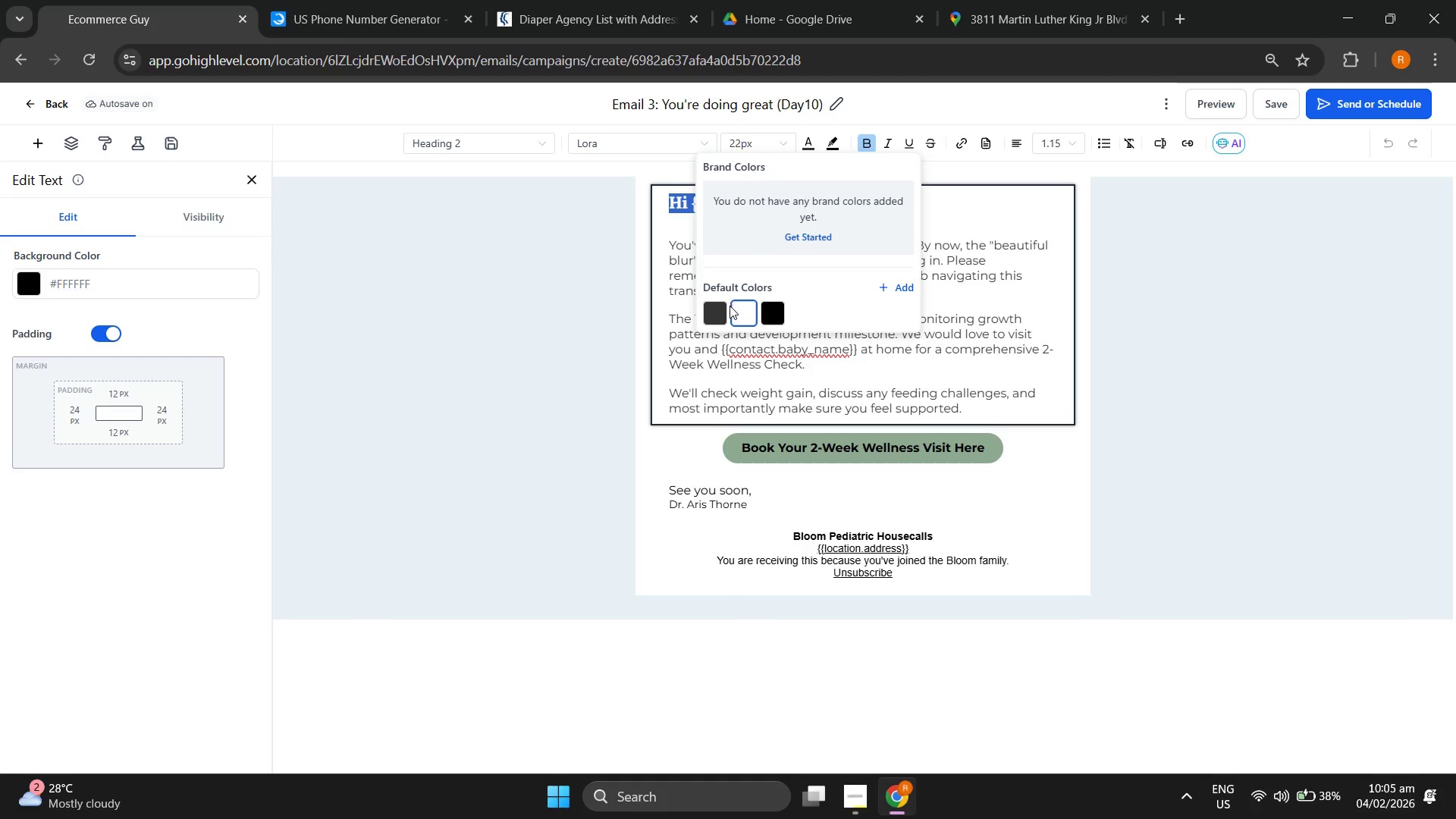 
left_click([720, 309])
 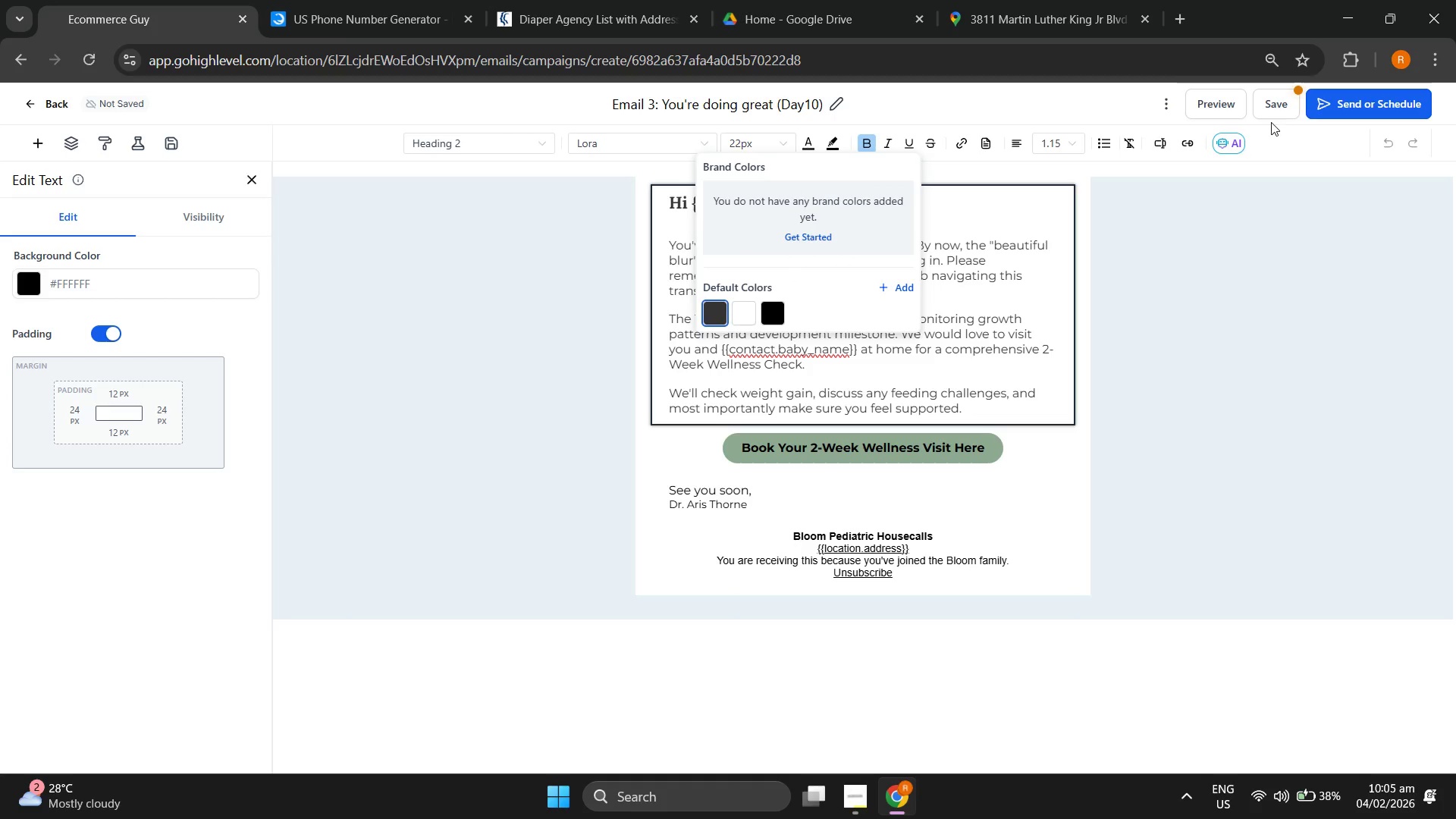 
left_click([1276, 108])
 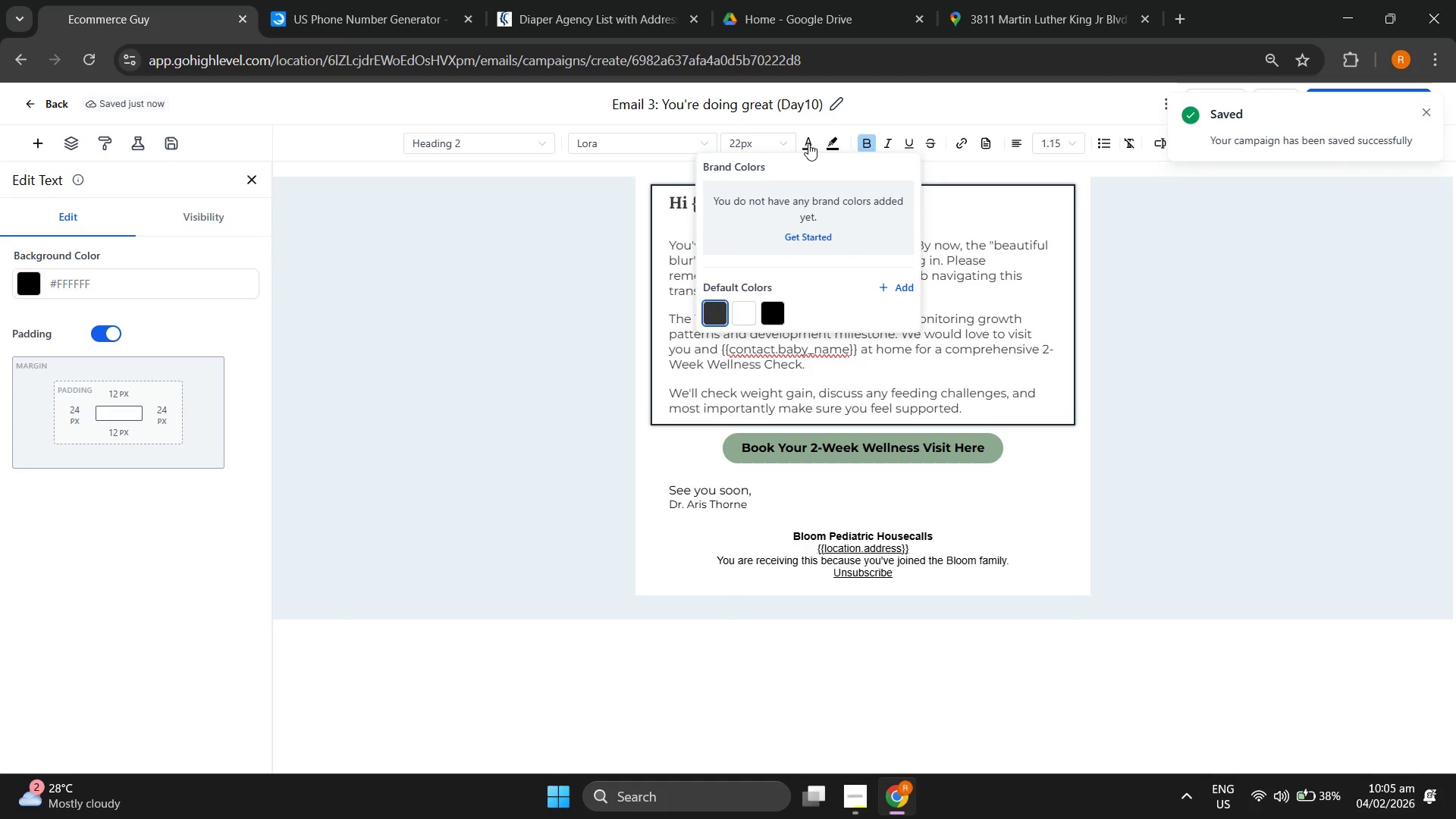 
left_click([808, 146])
 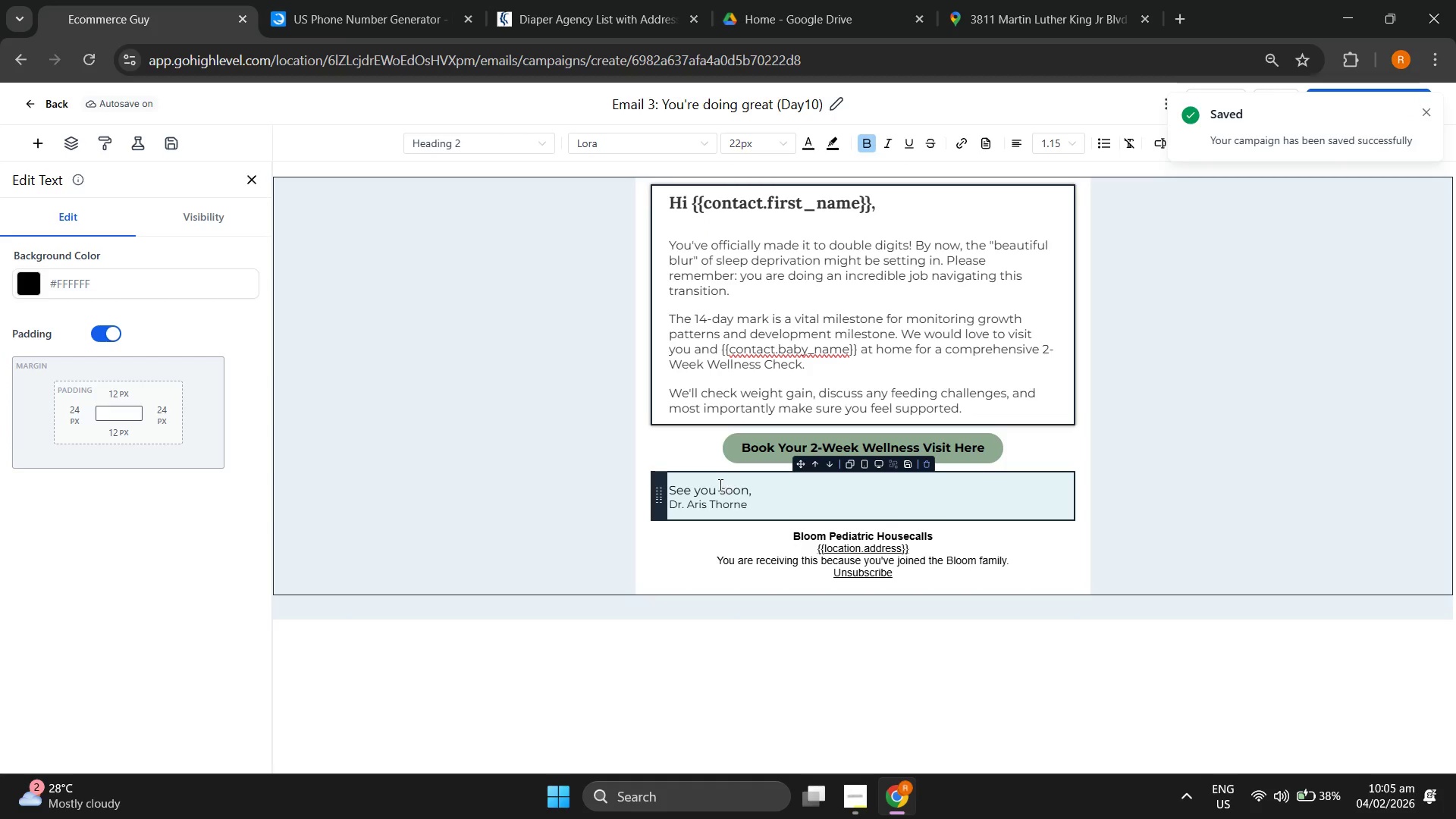 
double_click([718, 490])
 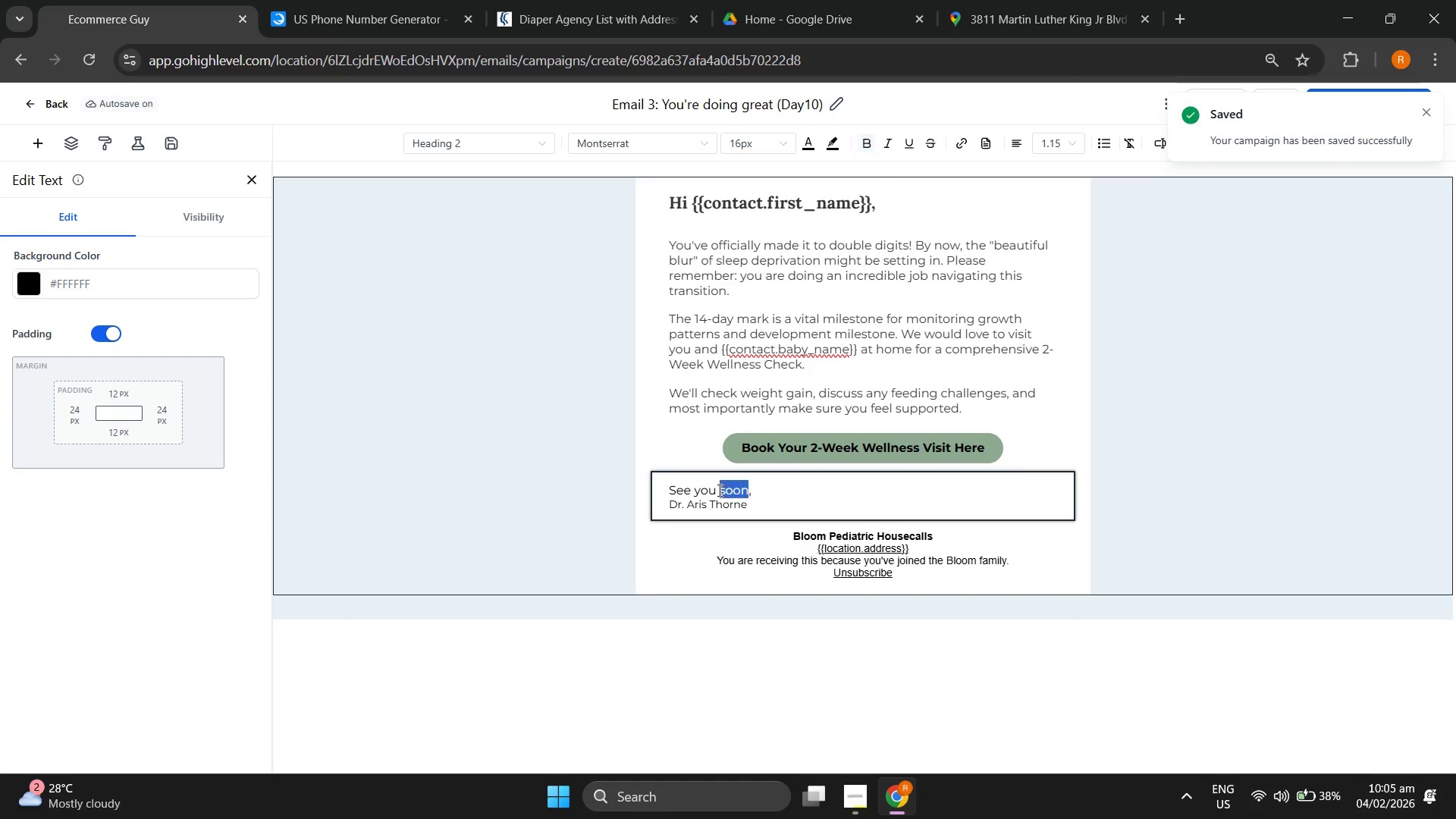 
triple_click([718, 490])
 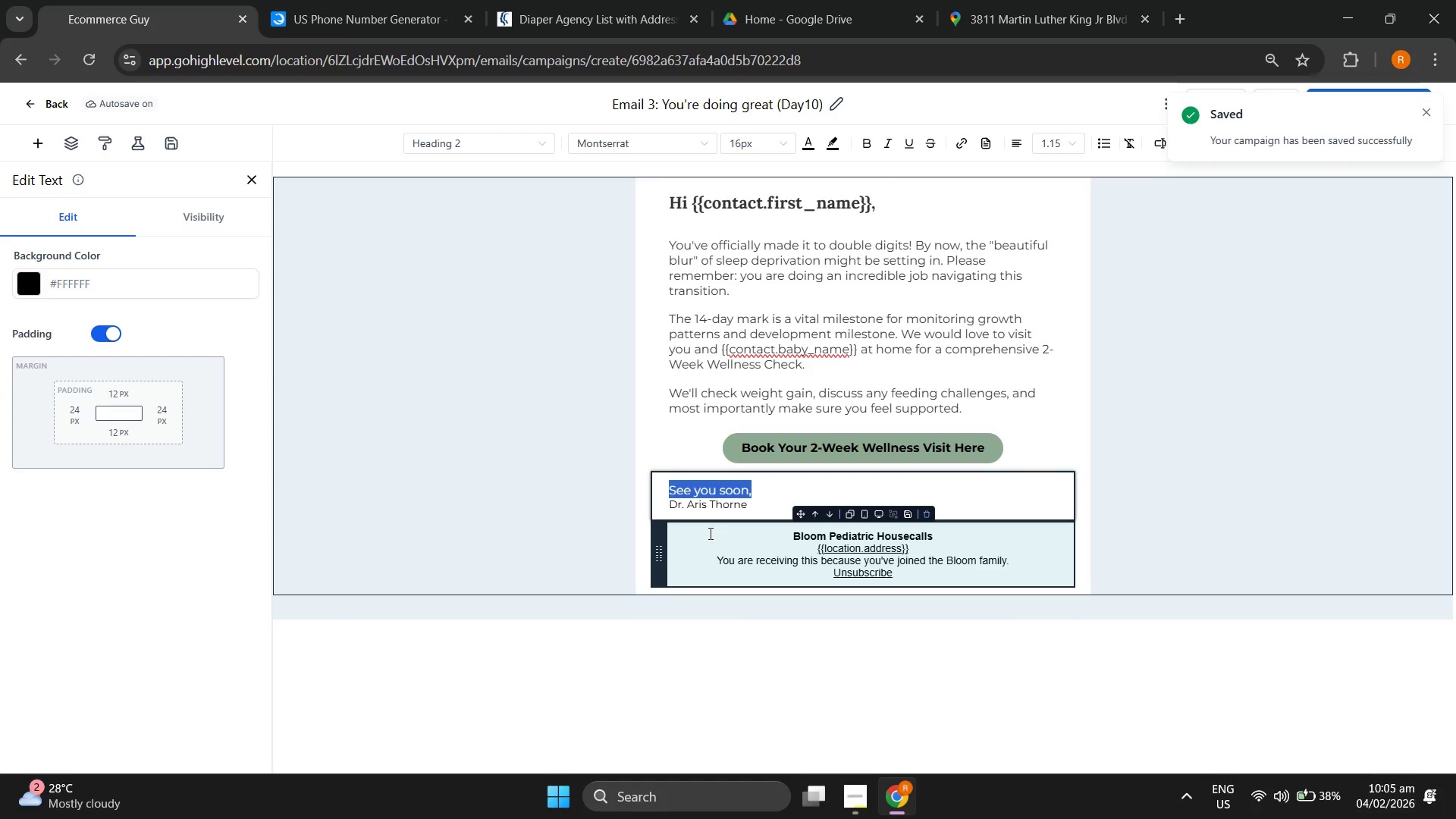 
left_click([712, 527])
 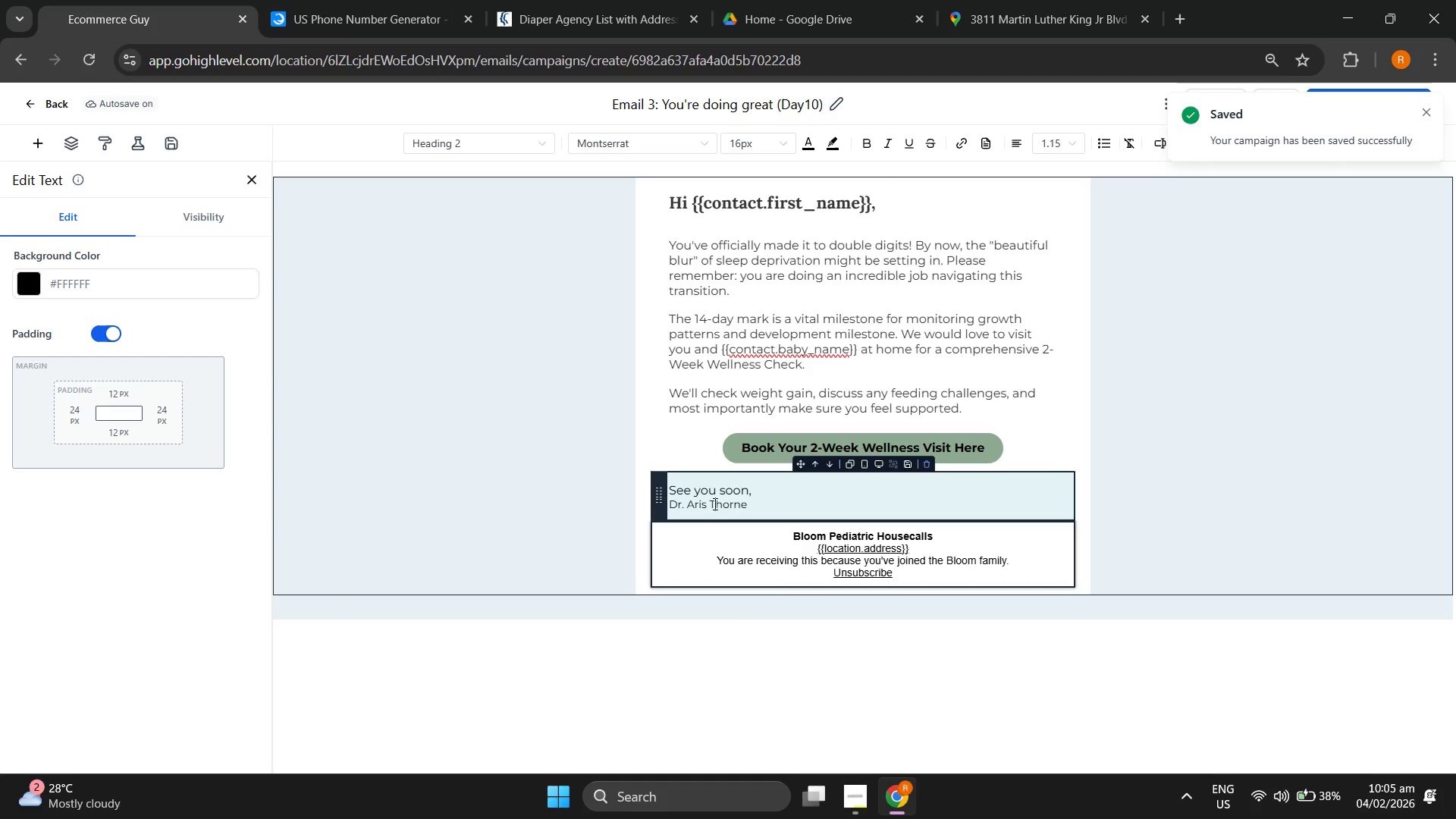 
double_click([714, 504])
 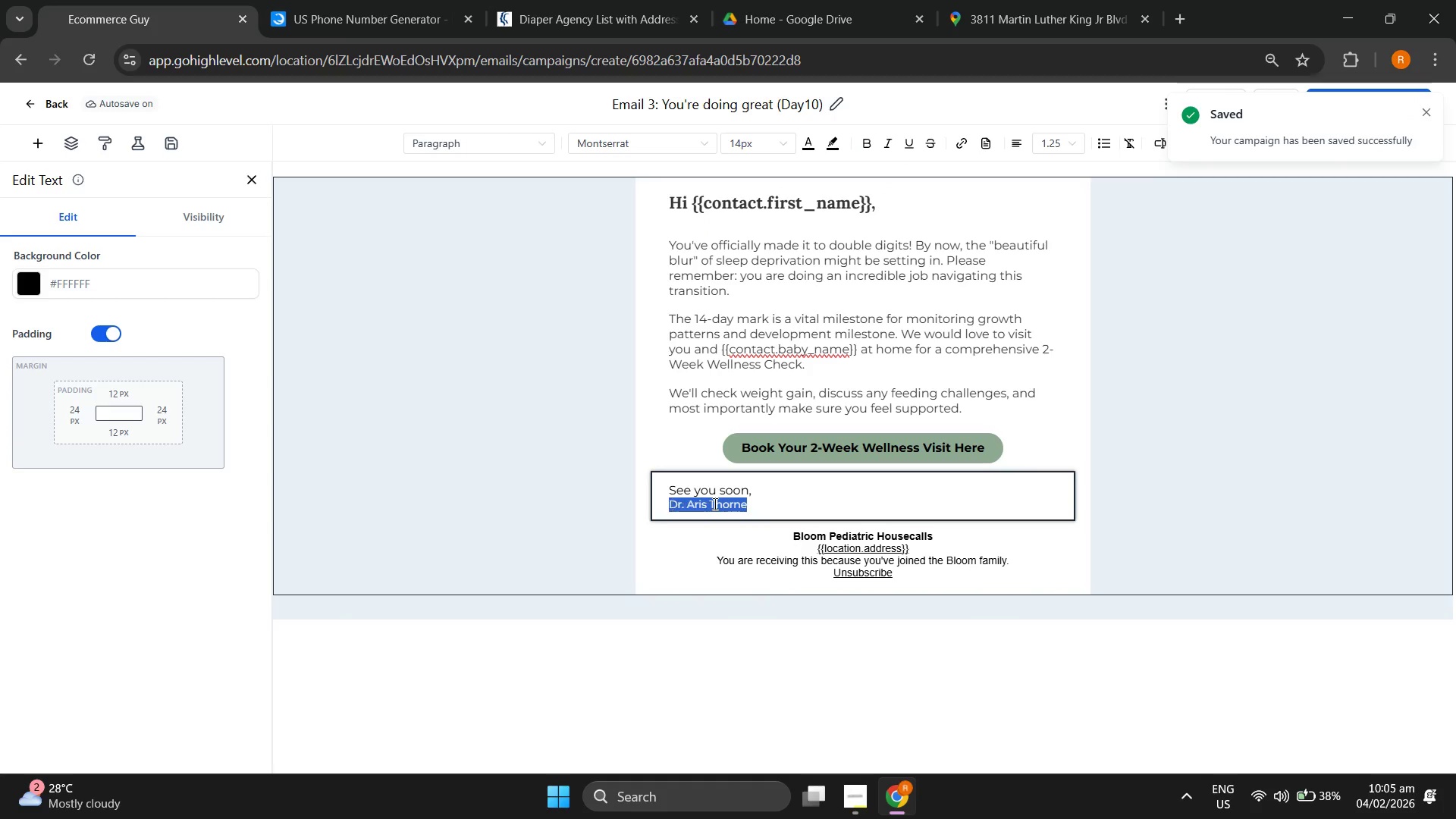 
triple_click([714, 504])
 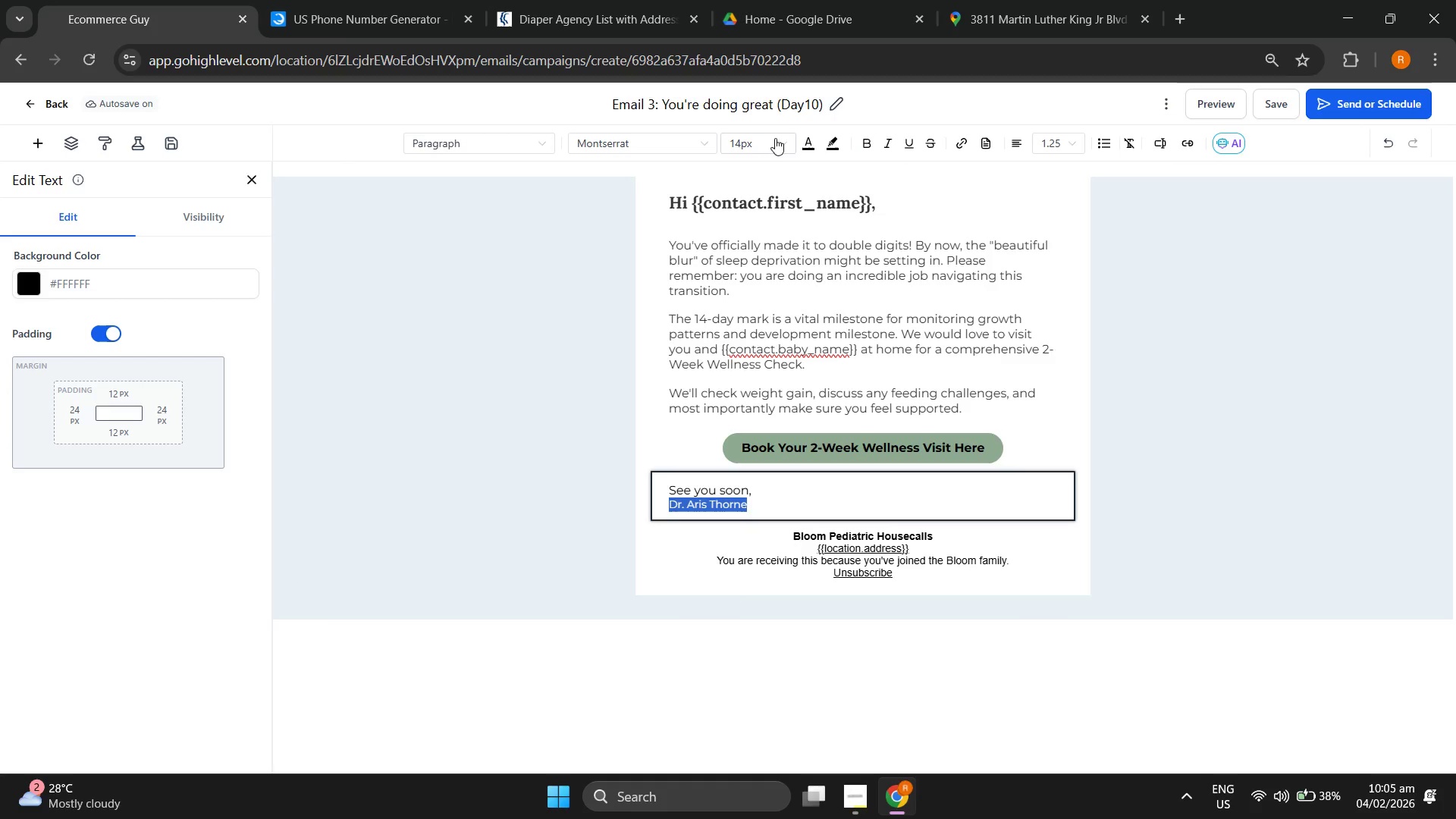 
left_click([789, 141])
 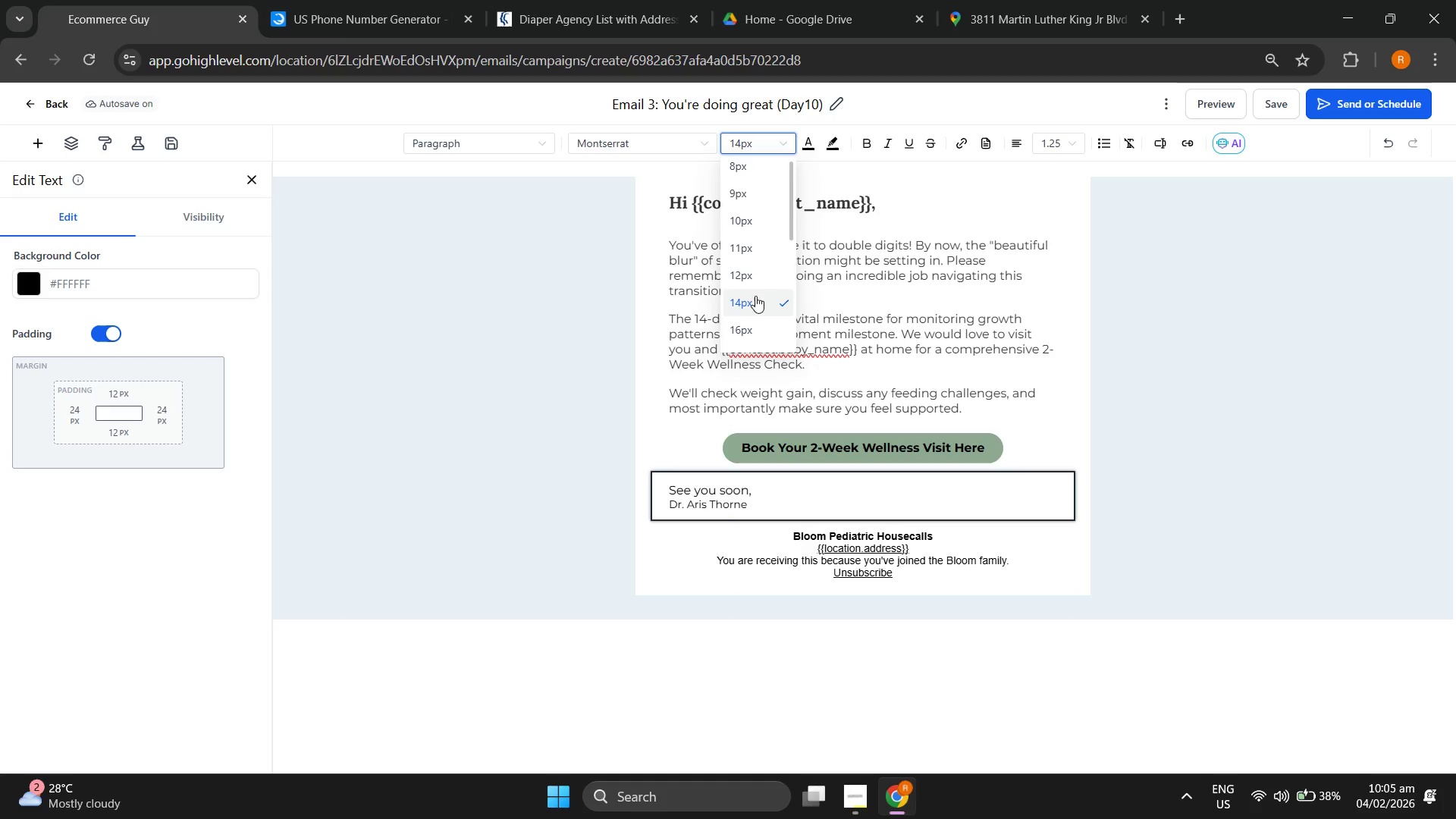 
left_click([755, 325])
 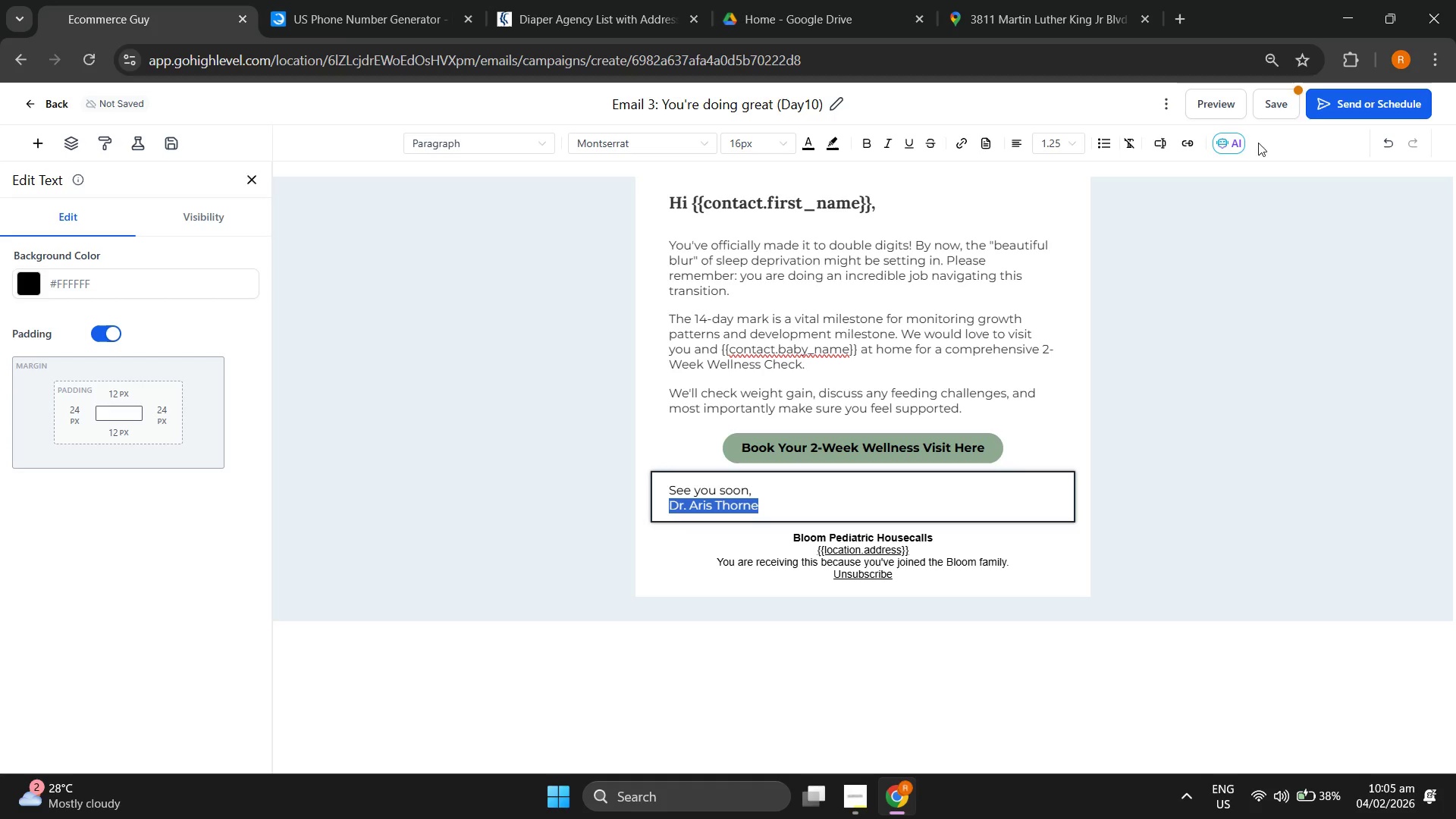 
left_click([1279, 110])
 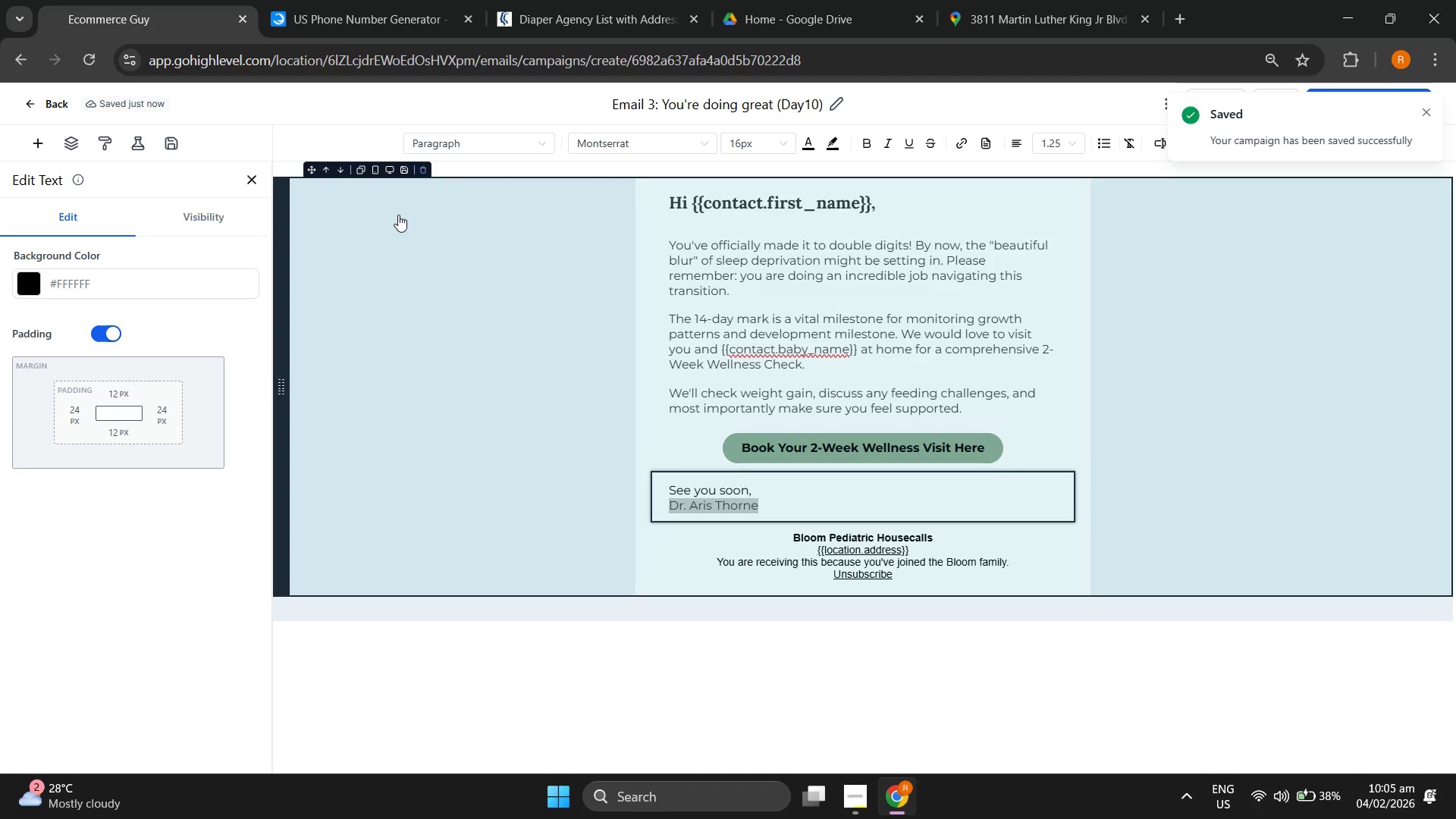 
left_click([255, 181])
 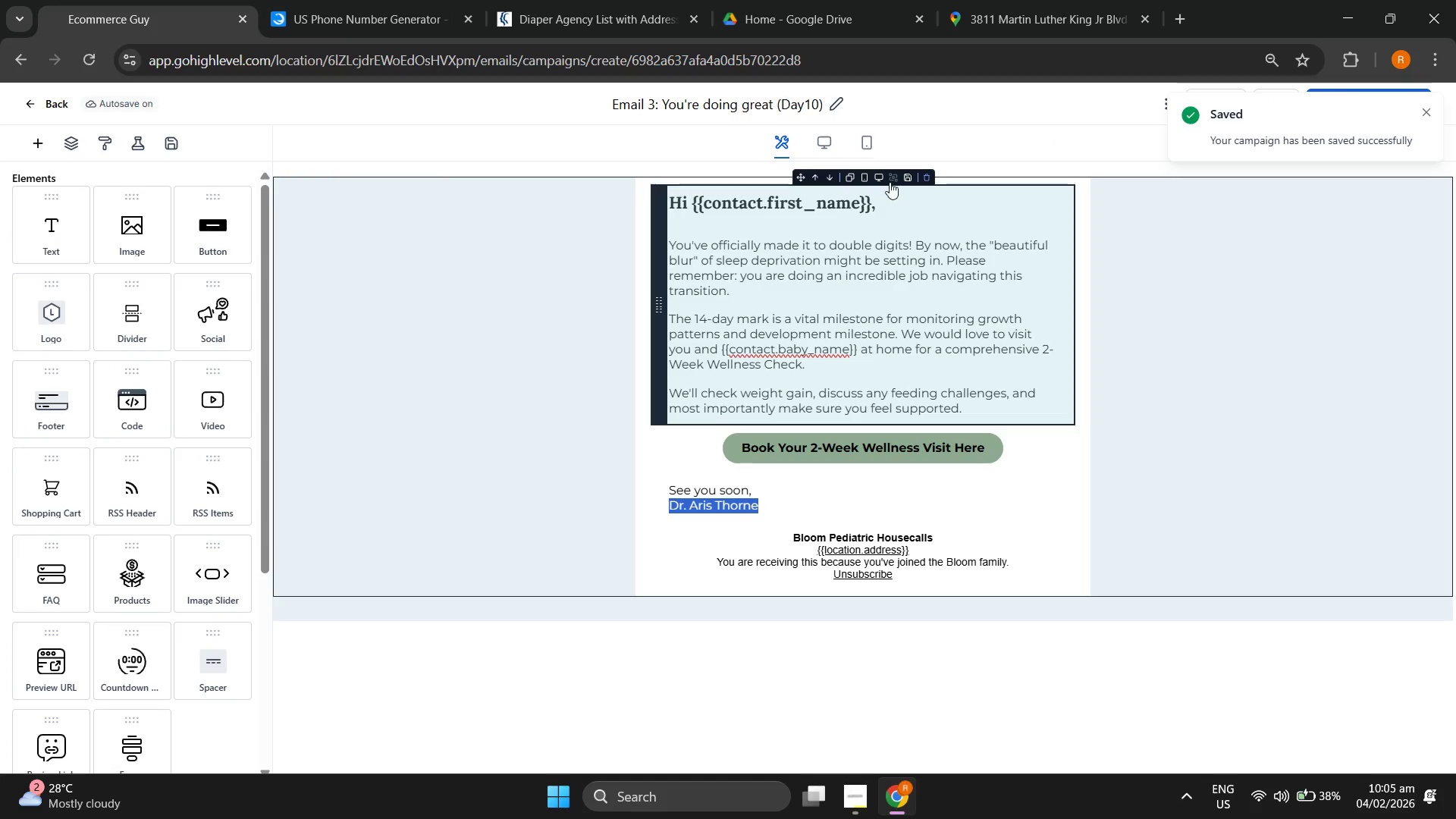 
left_click([951, 123])
 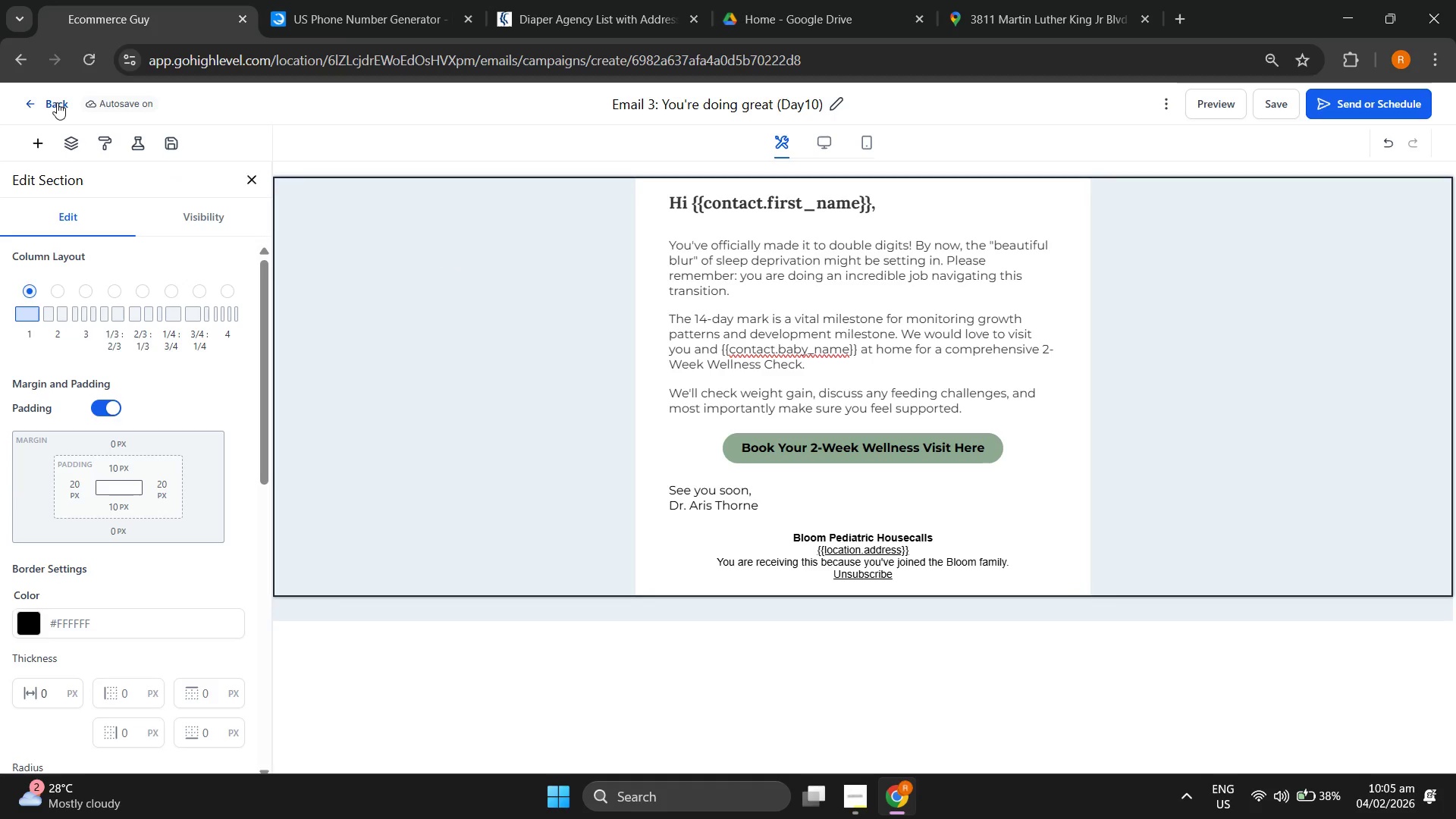 
wait(19.11)
 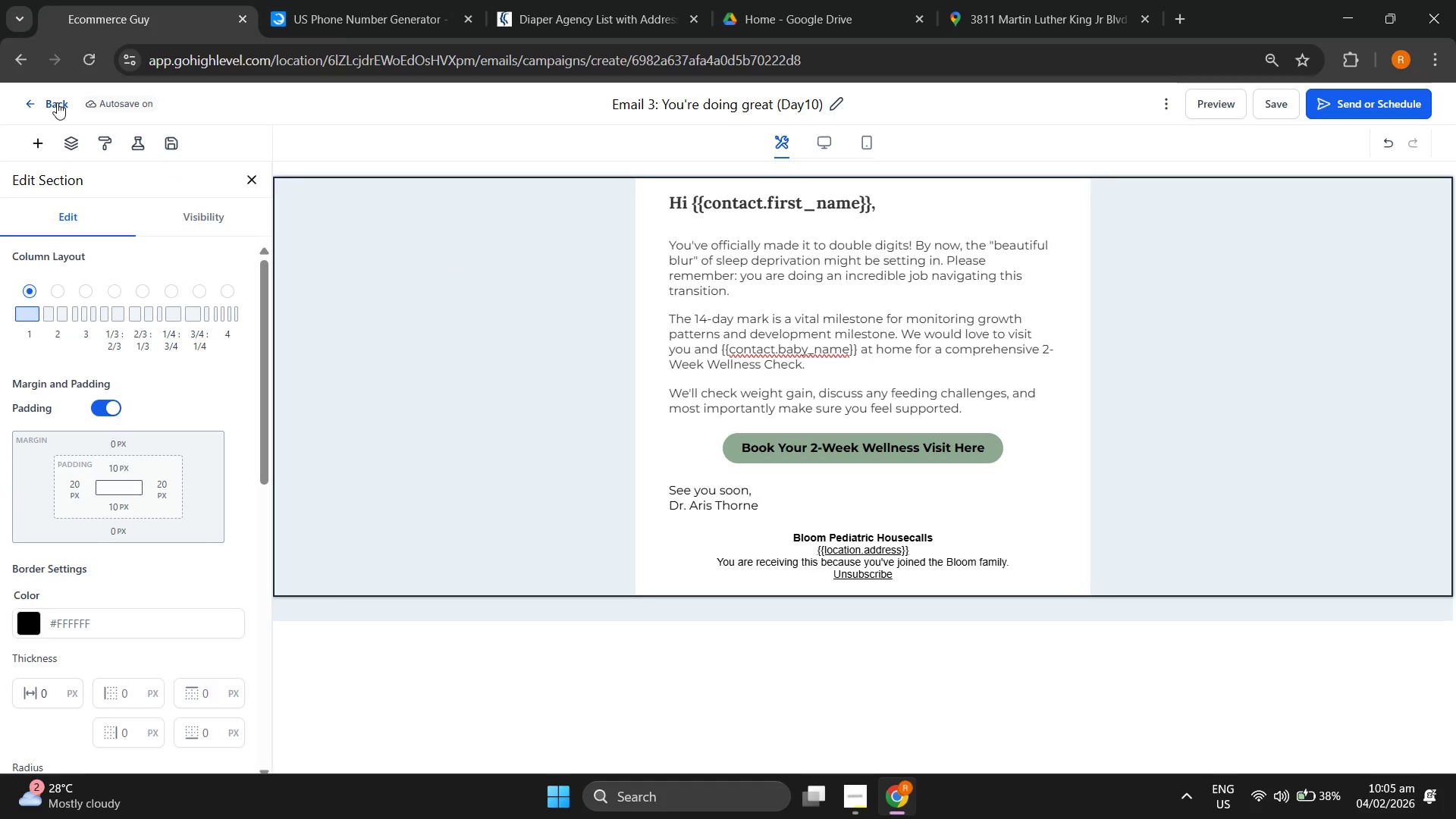 
left_click([57, 102])
 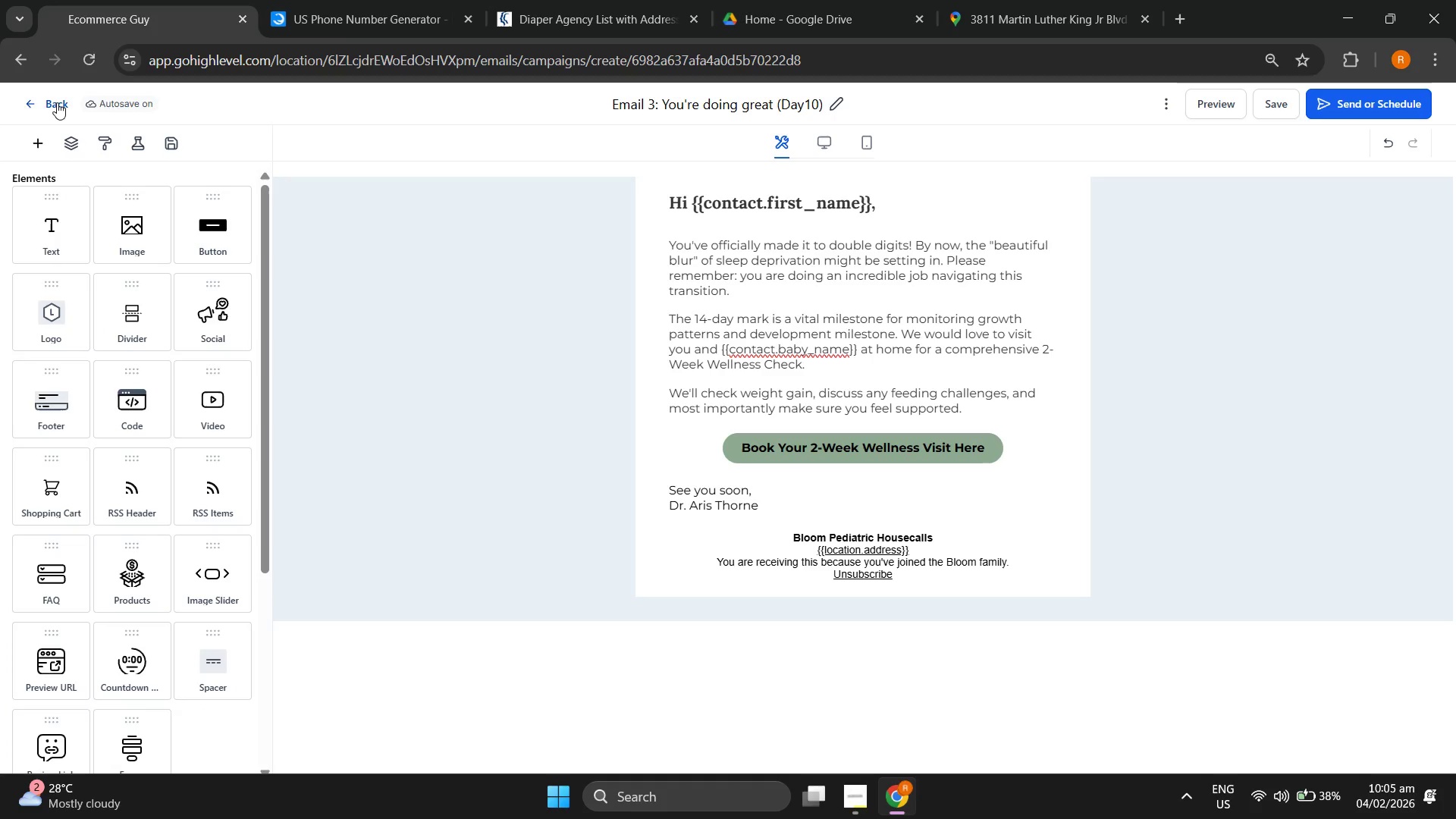 
scroll: coordinate [57, 102], scroll_direction: up, amount: 2.0
 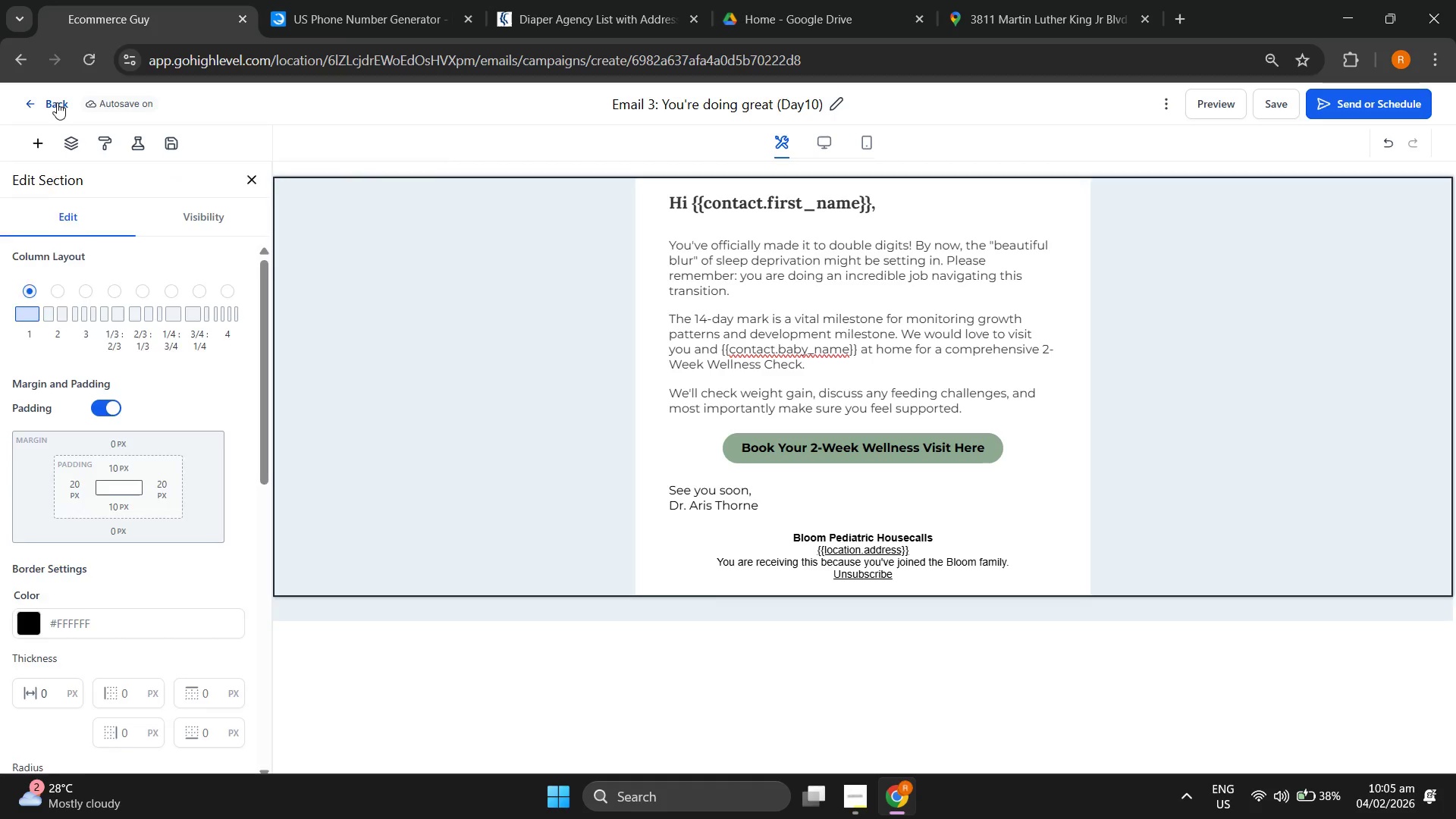 
left_click([57, 102])
 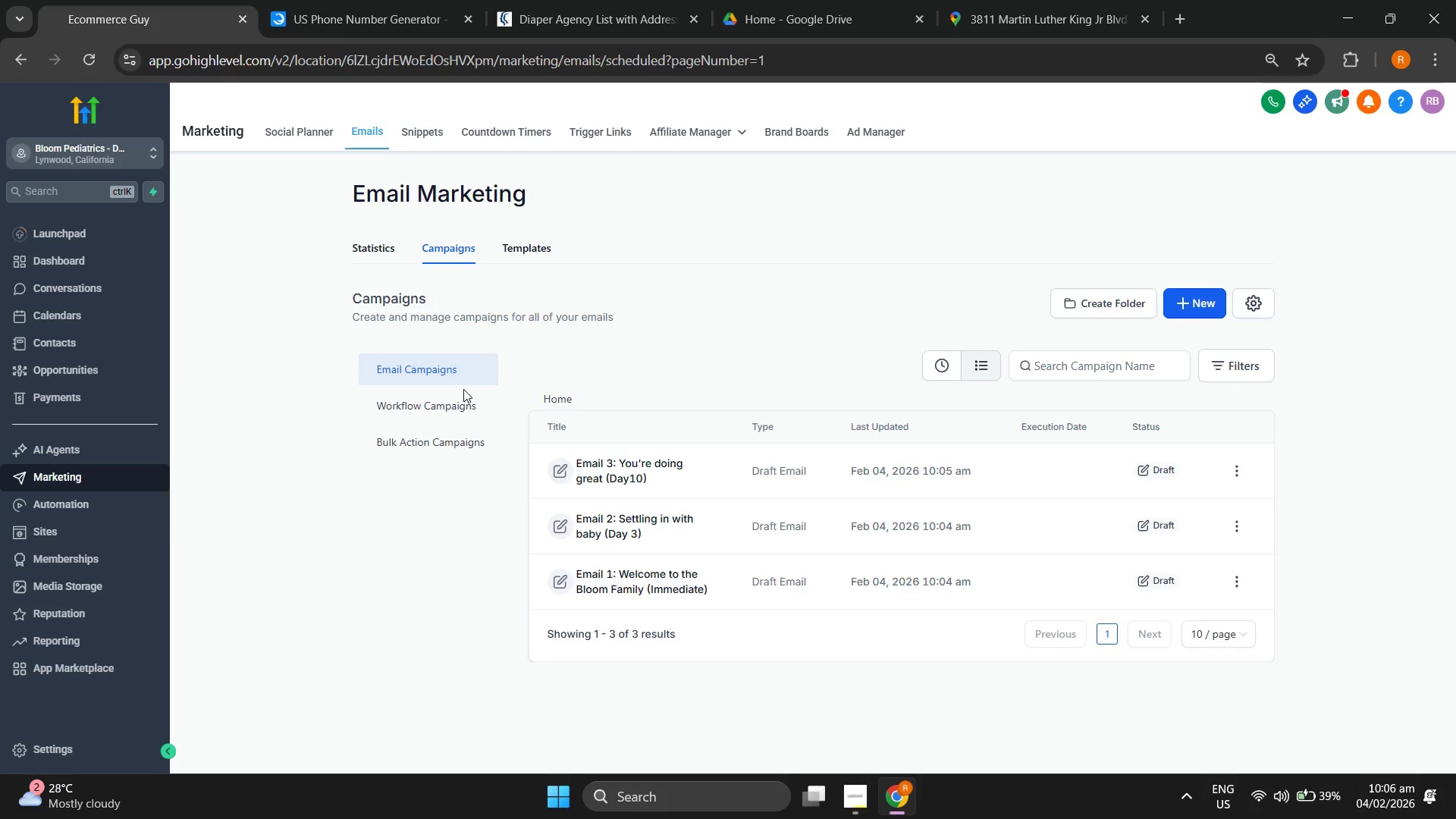 
wait(46.62)
 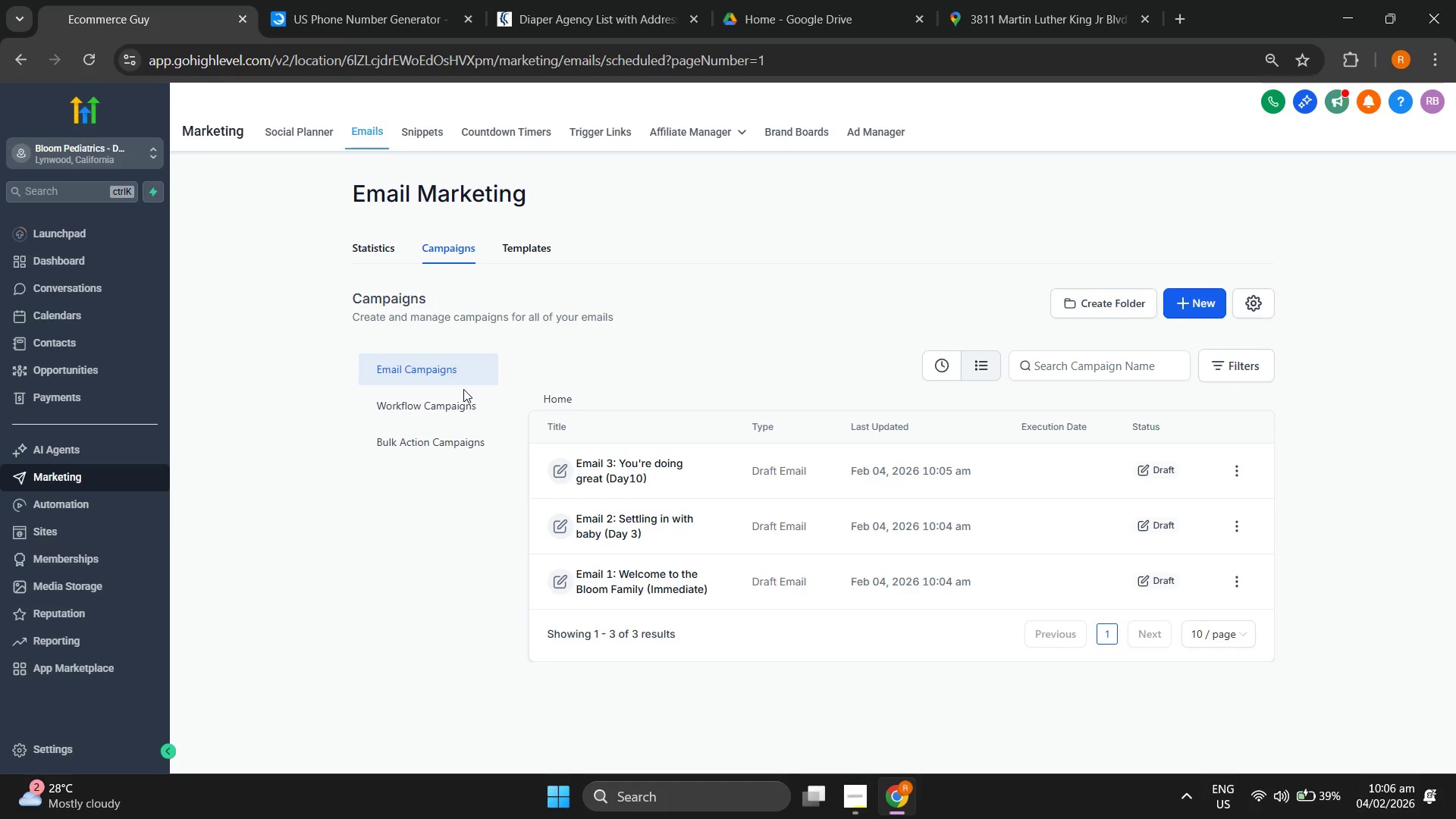 
left_click([78, 495])
 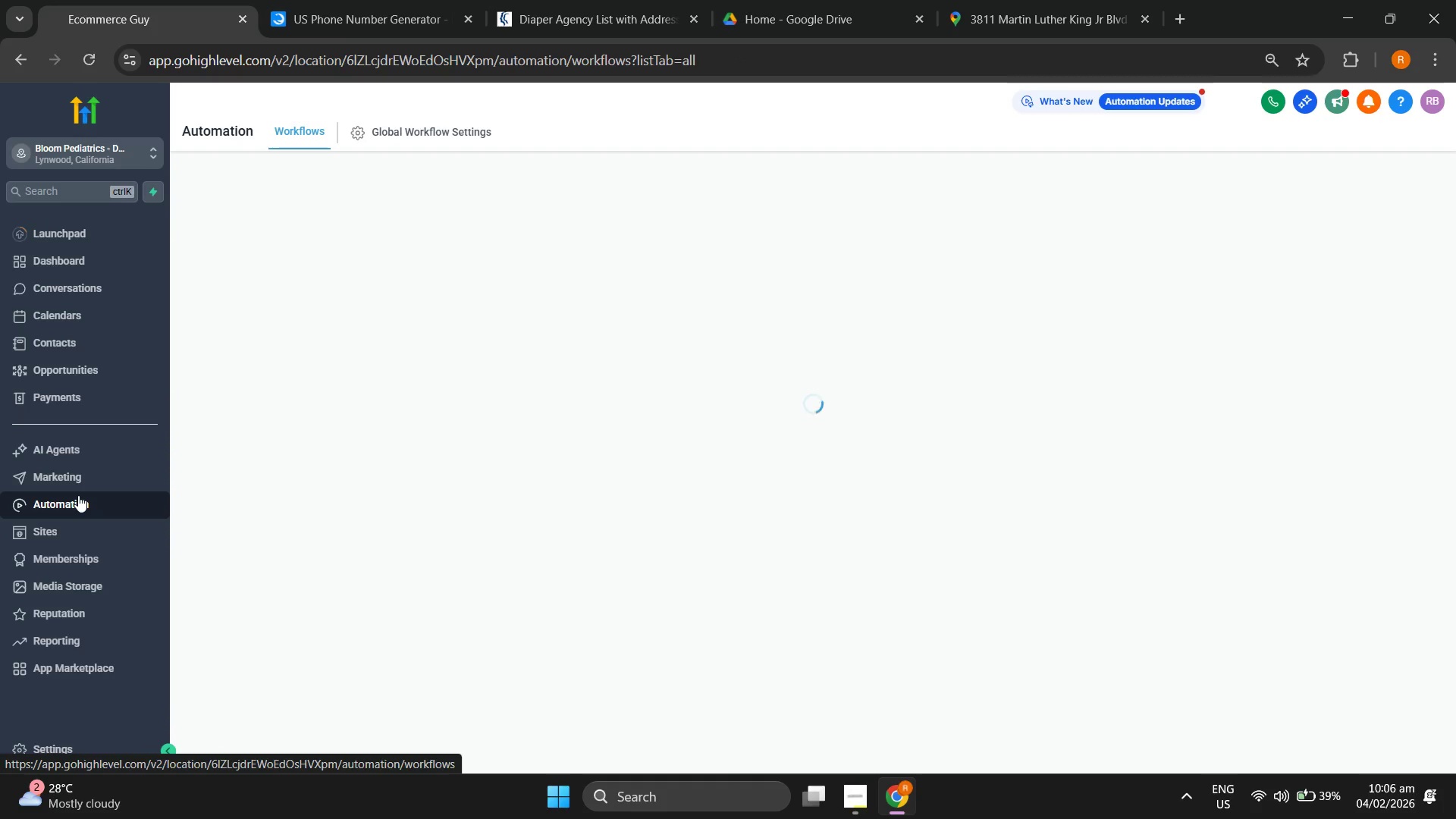 
wait(7.2)
 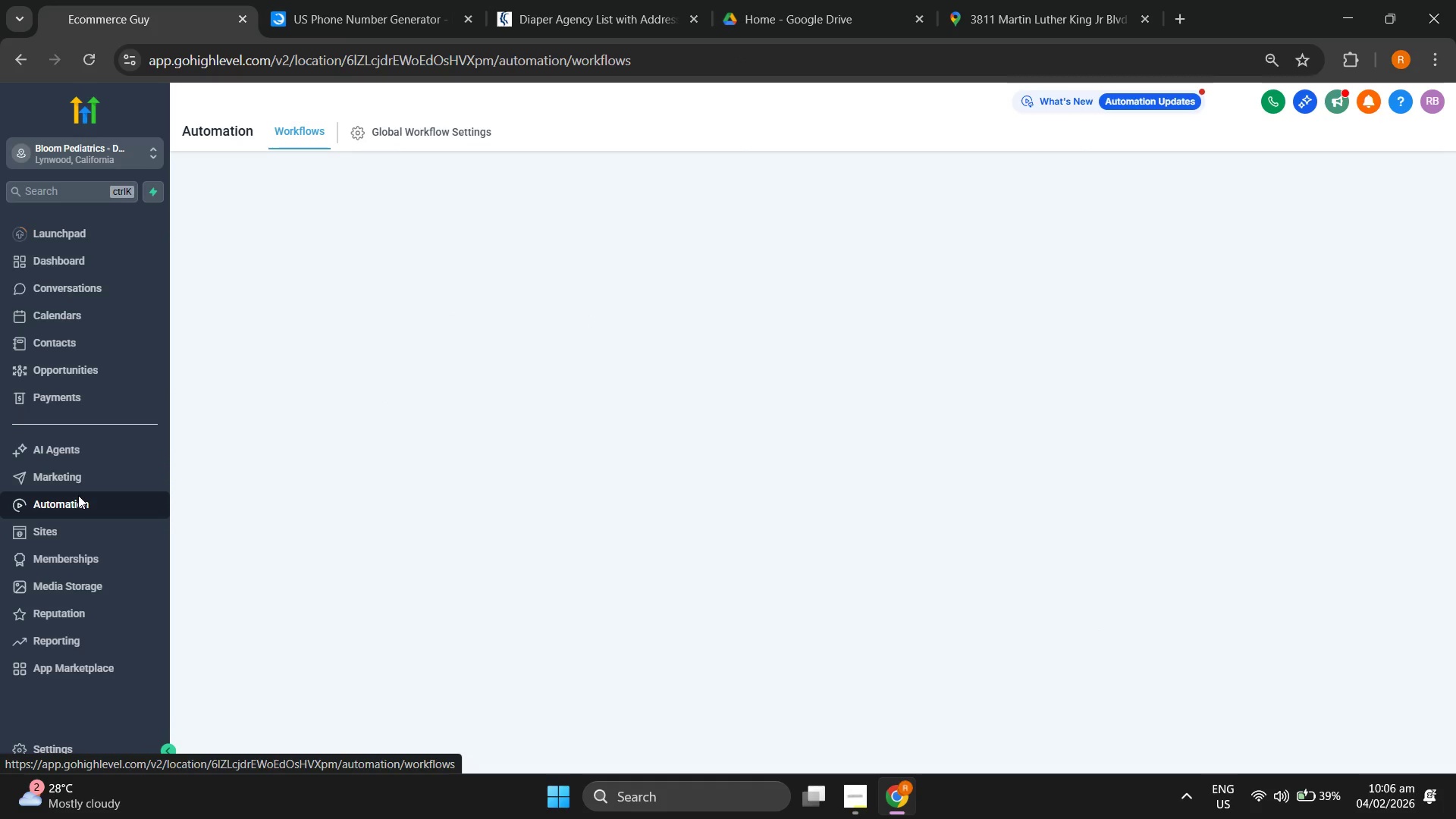 
left_click([1236, 209])
 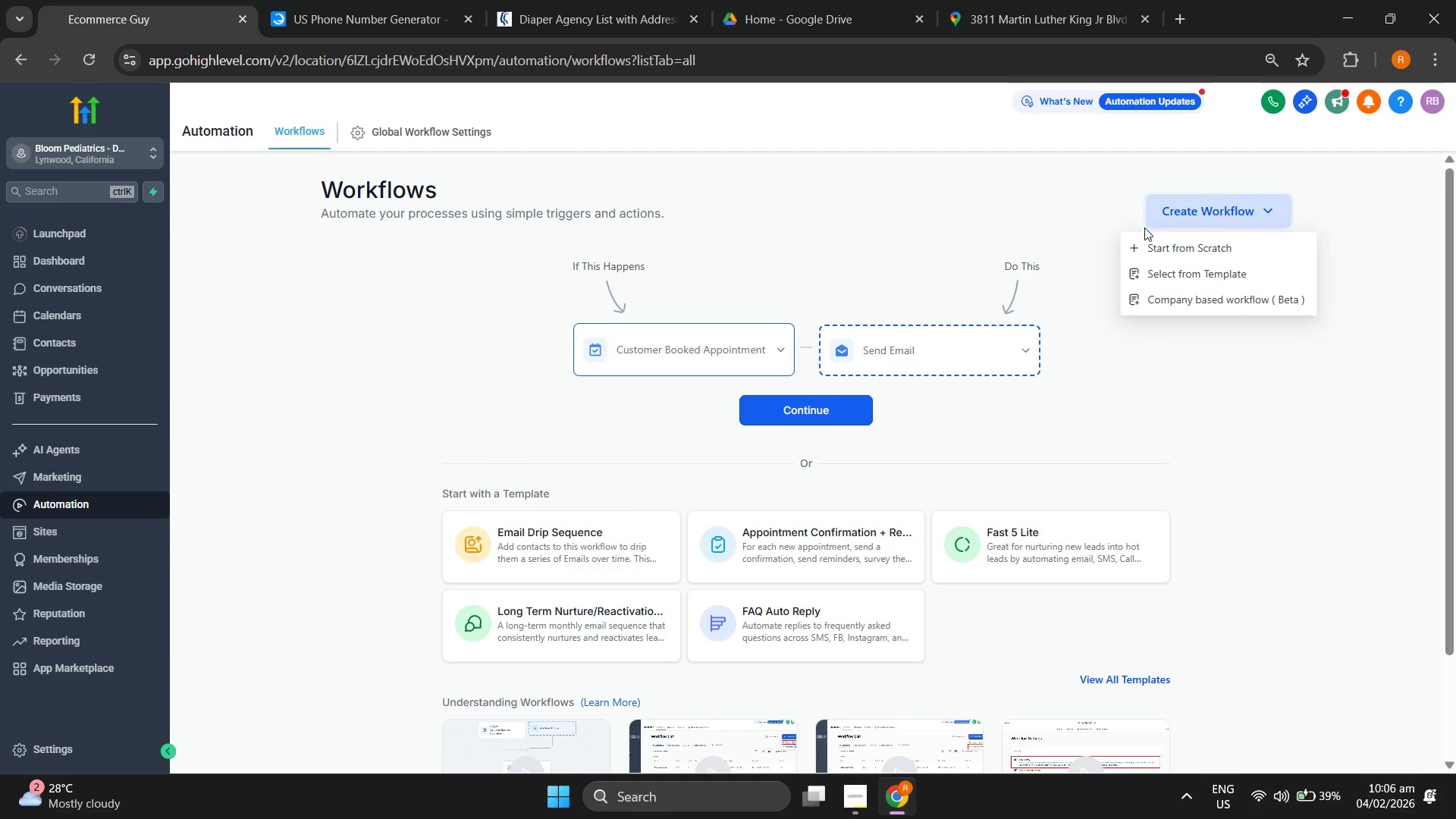 
left_click([1172, 247])
 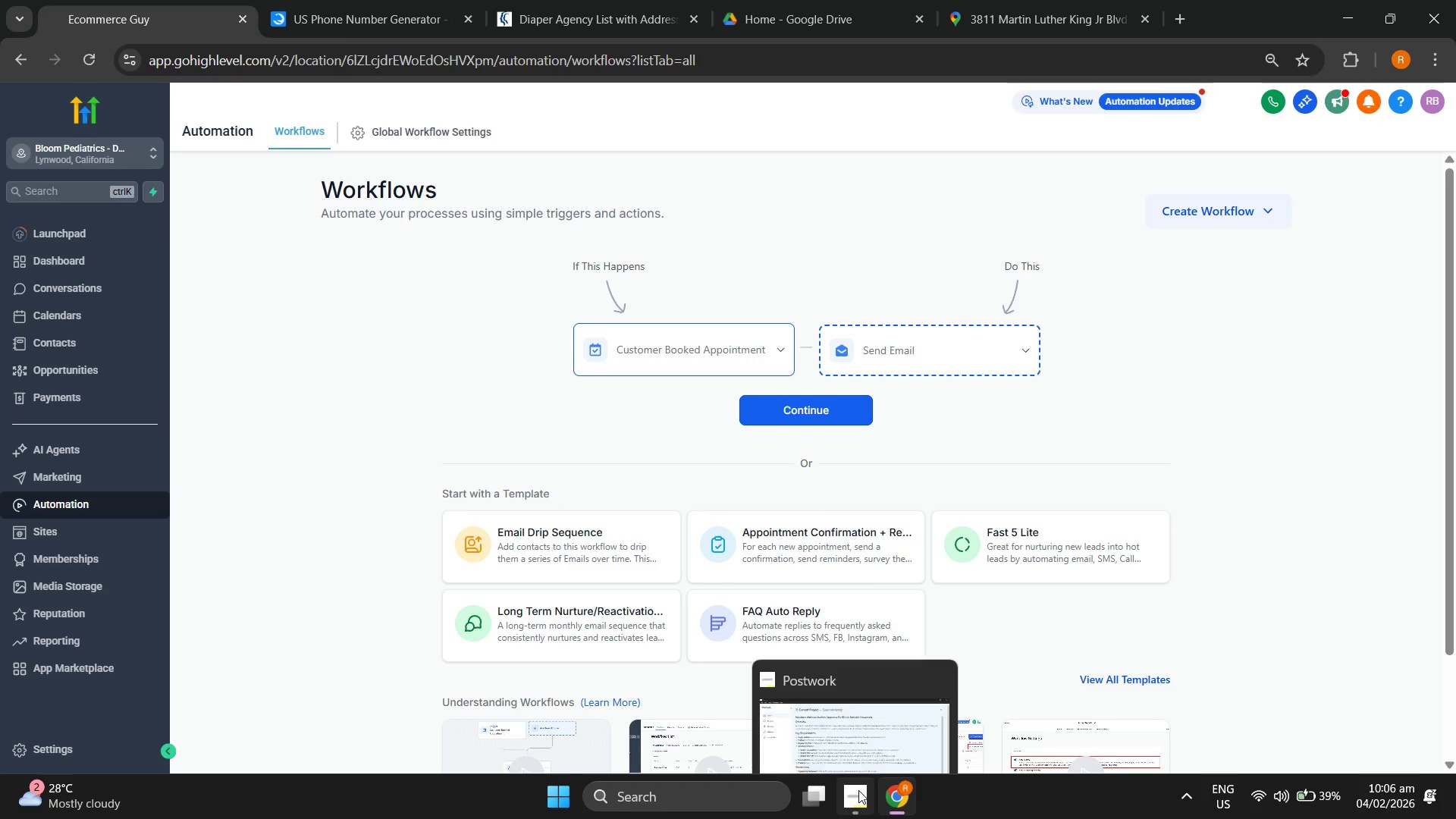 
left_click([858, 789])